 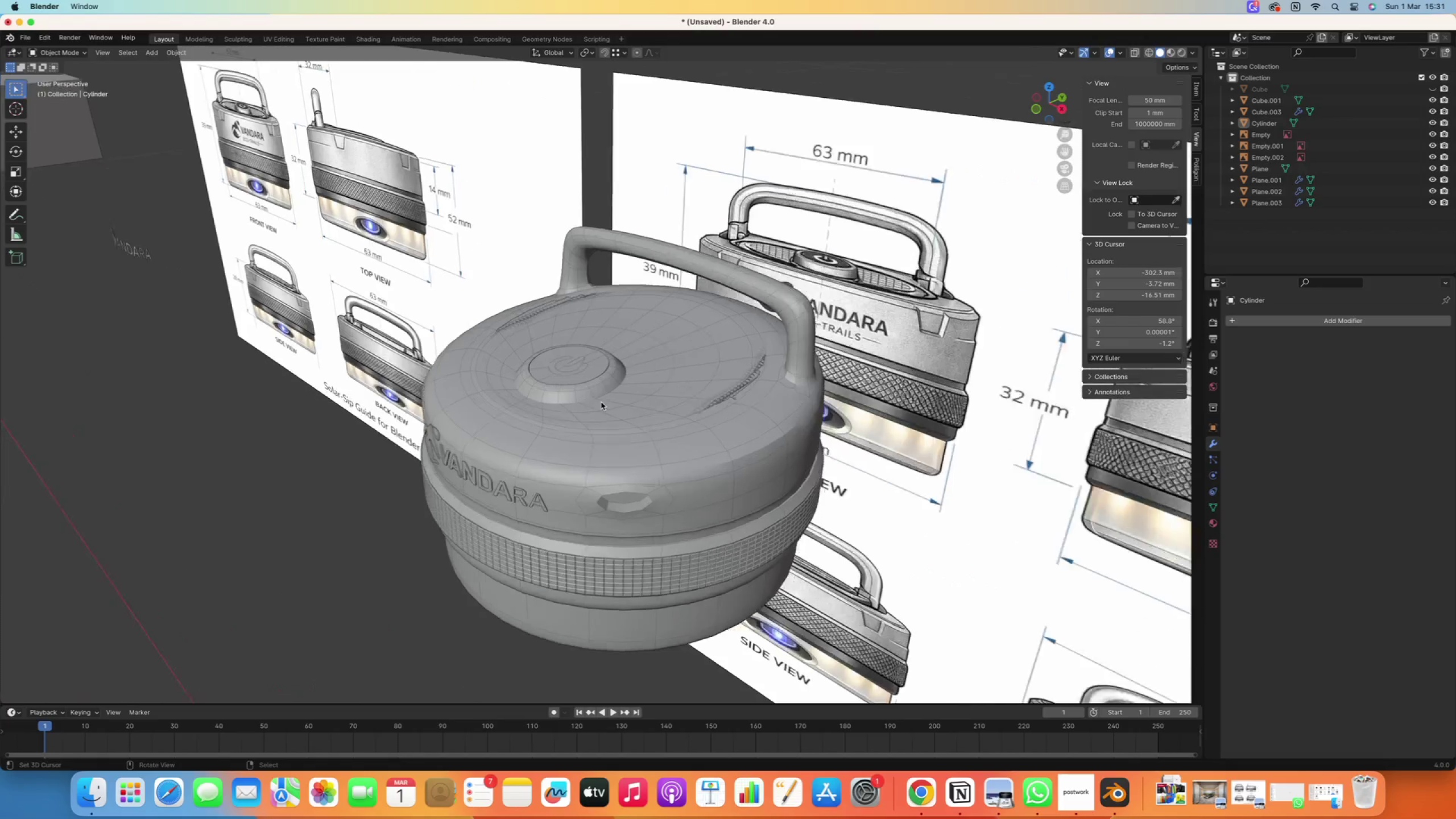 
right_click([768, 411])
 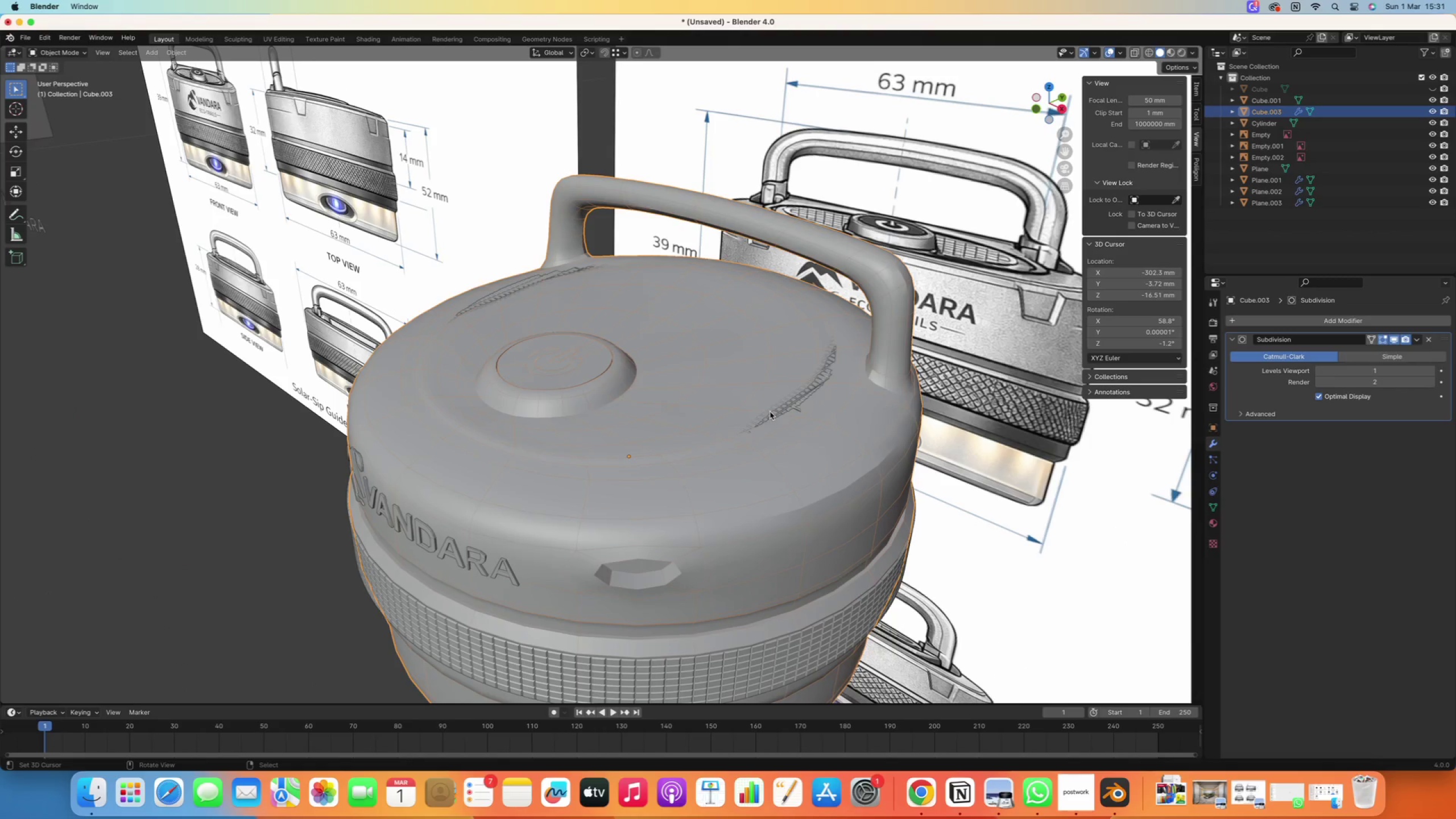 
scroll: coordinate [601, 402], scroll_direction: up, amount: 16.0
 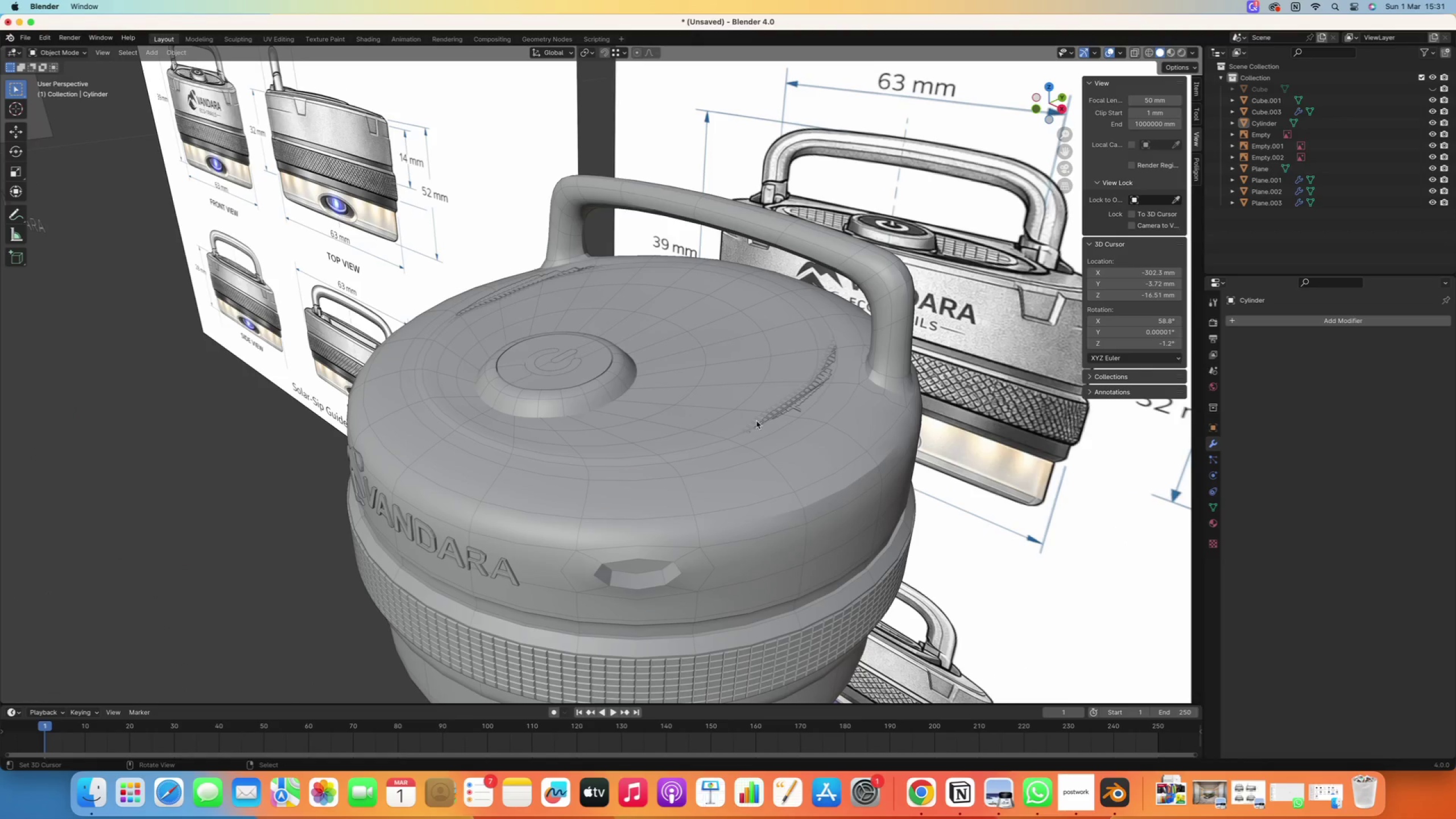 
scroll: coordinate [709, 431], scroll_direction: down, amount: 16.0
 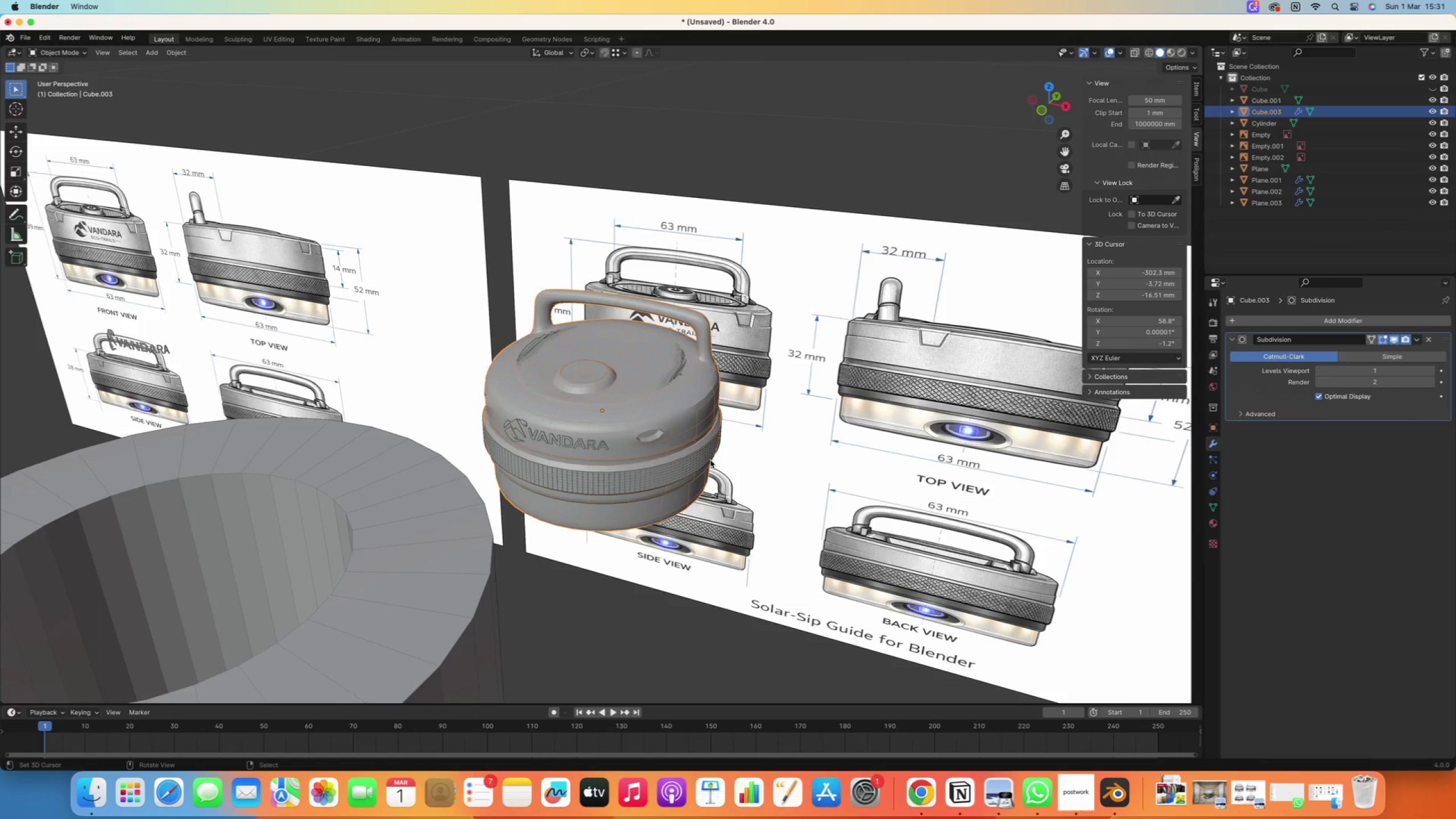 
wait(6.07)
 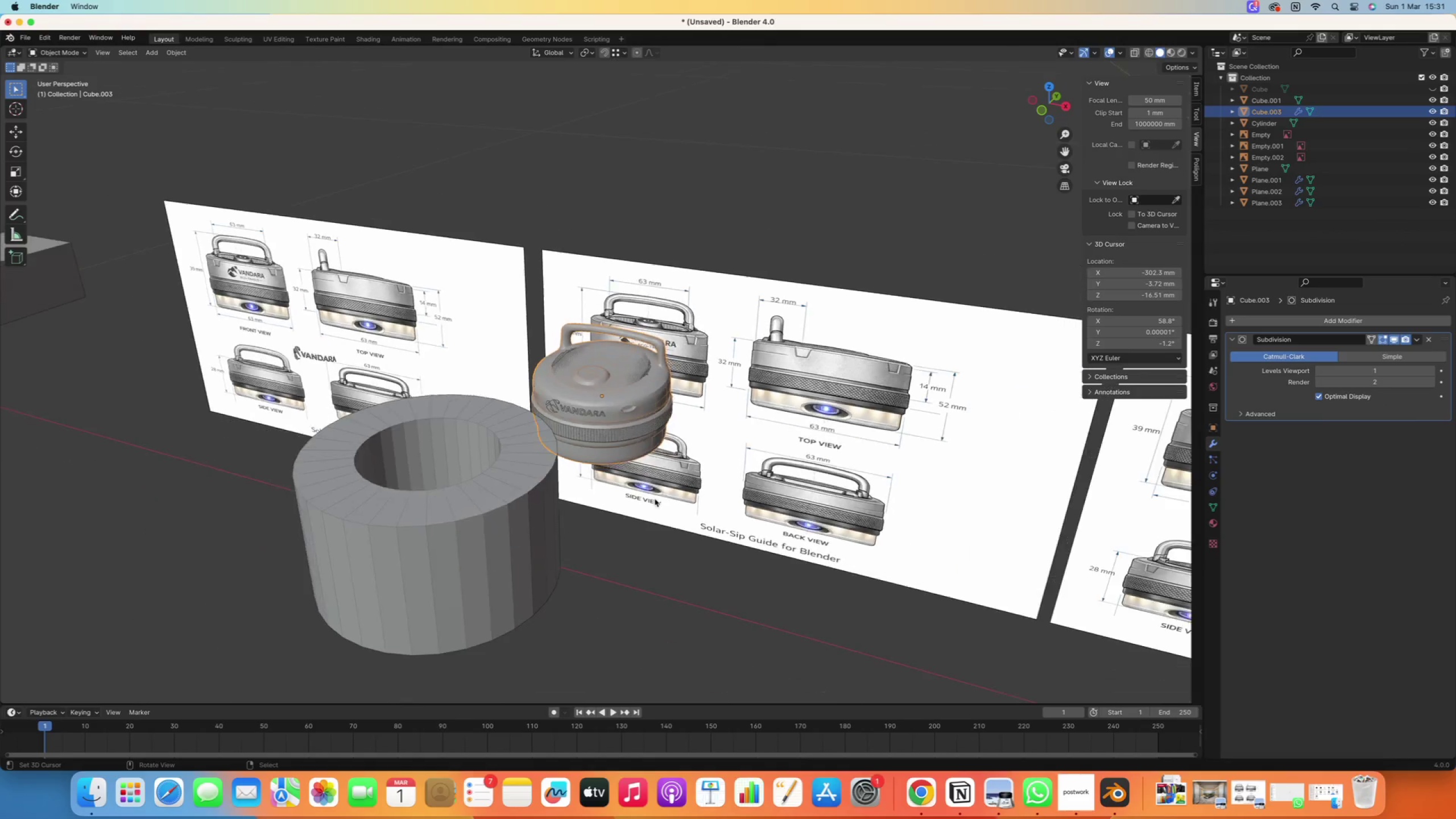 
right_click([491, 530])
 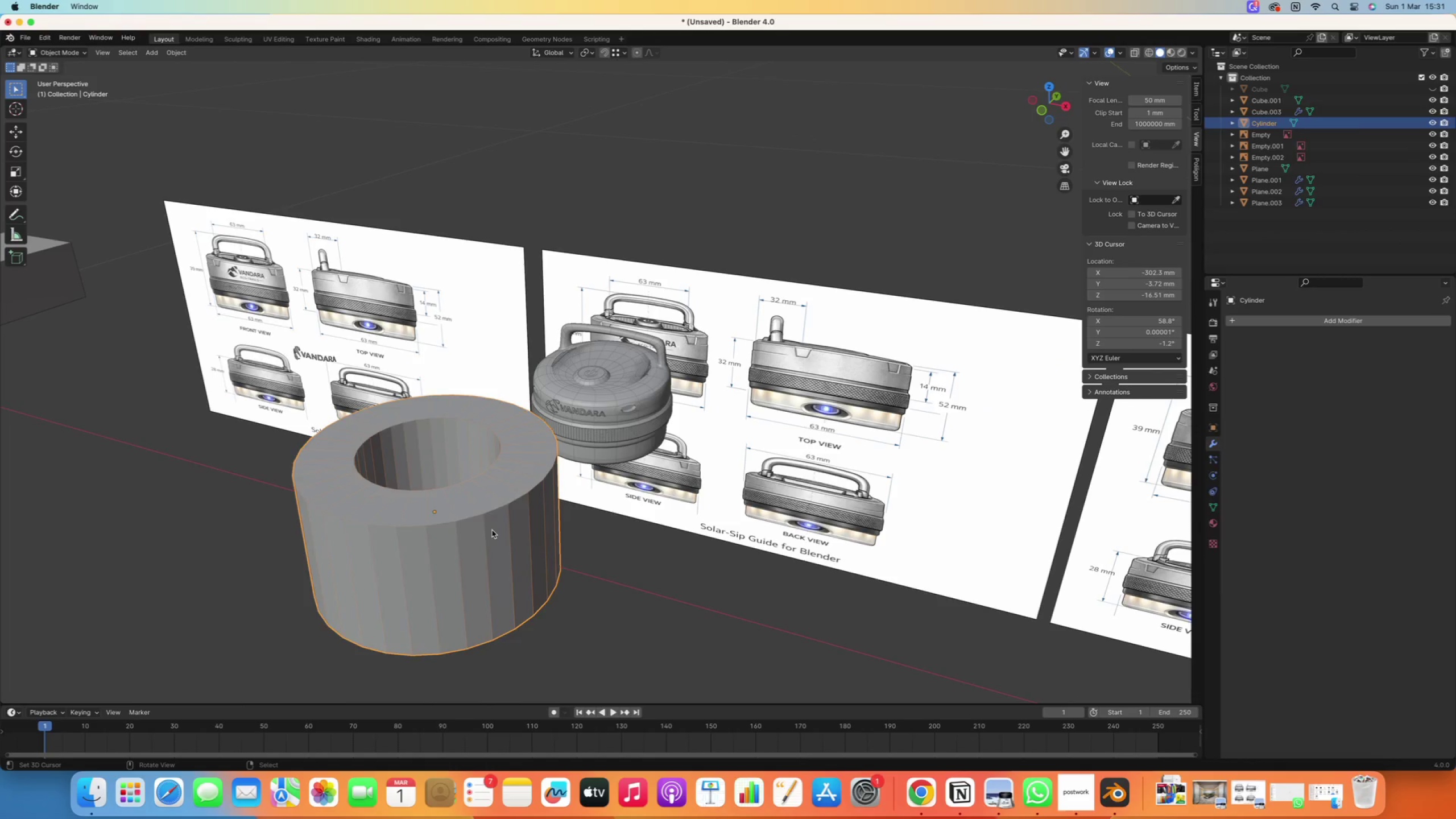 
scroll: coordinate [655, 491], scroll_direction: down, amount: 5.0
 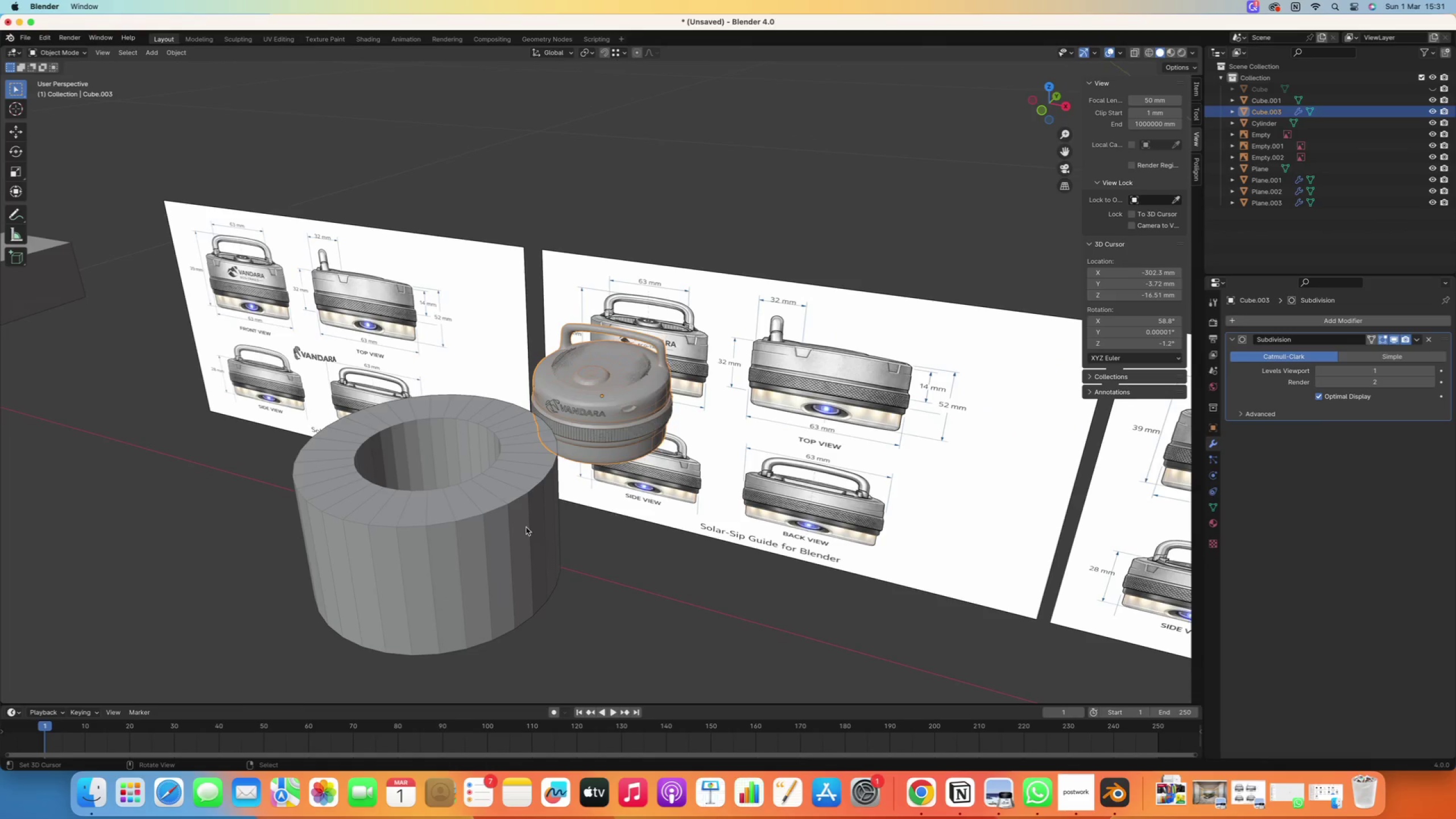 
key(Delete)
 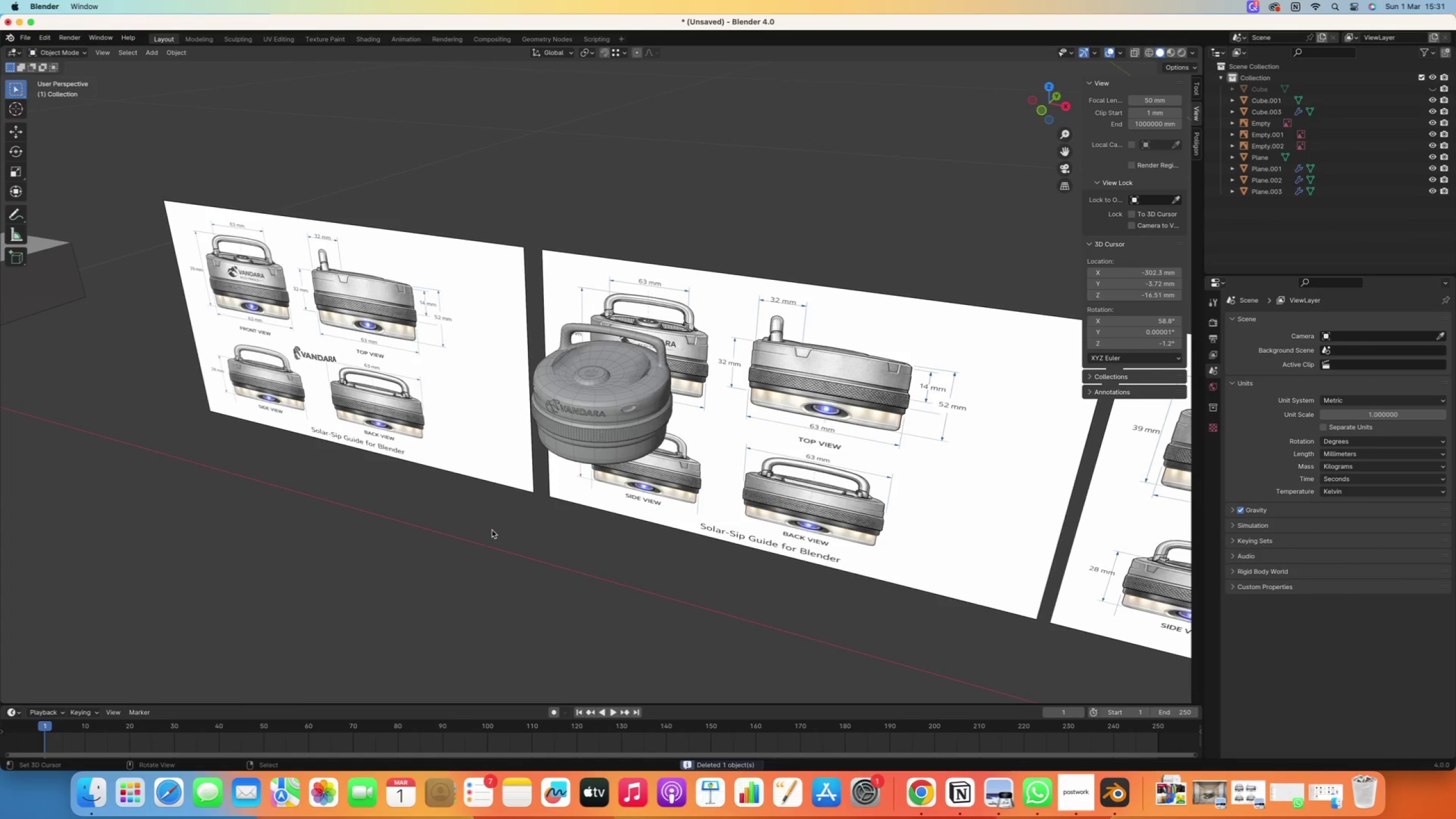 
hold_key(key=ShiftRight, duration=0.47)
 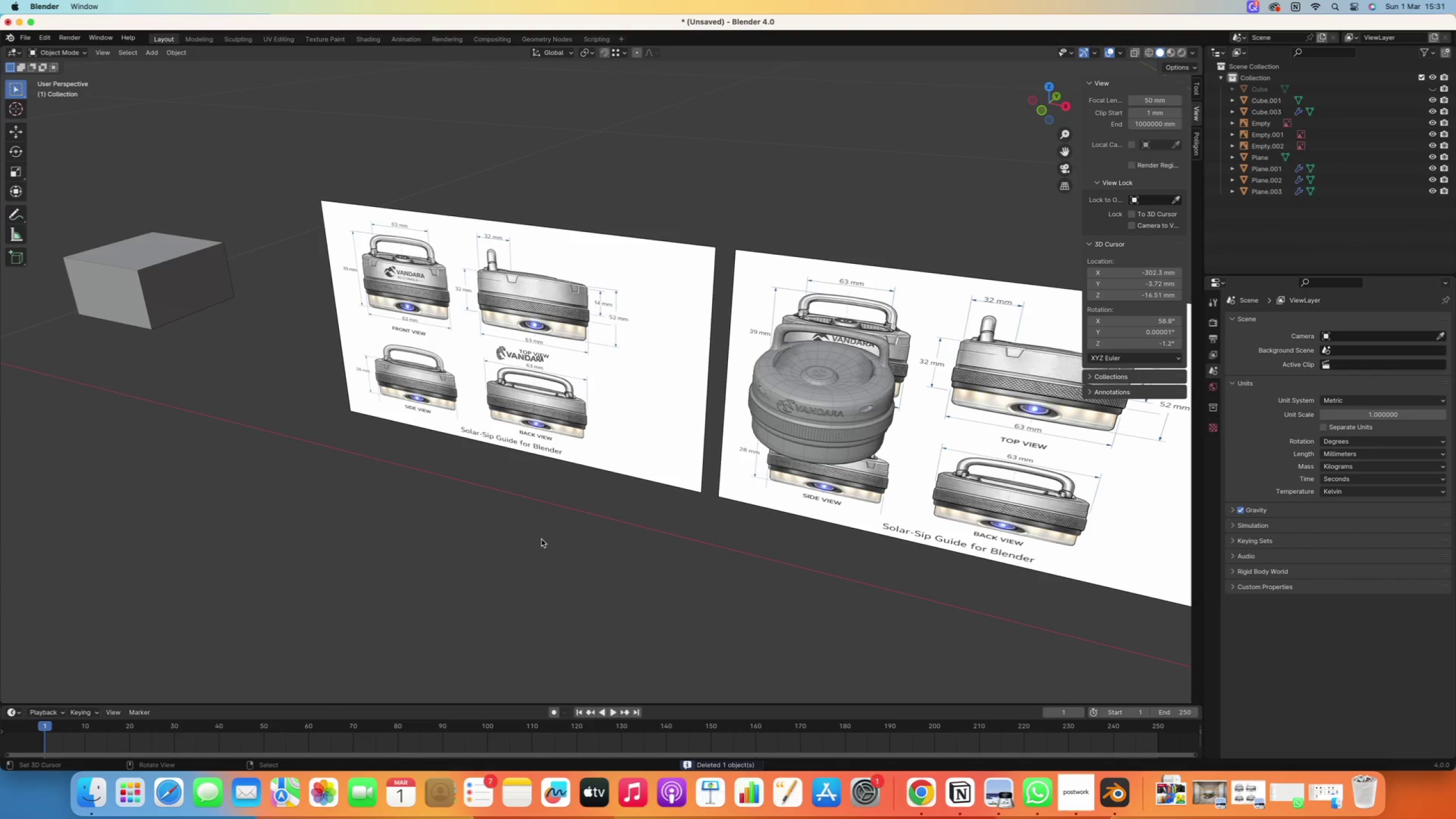 
scroll: coordinate [541, 539], scroll_direction: down, amount: 5.0
 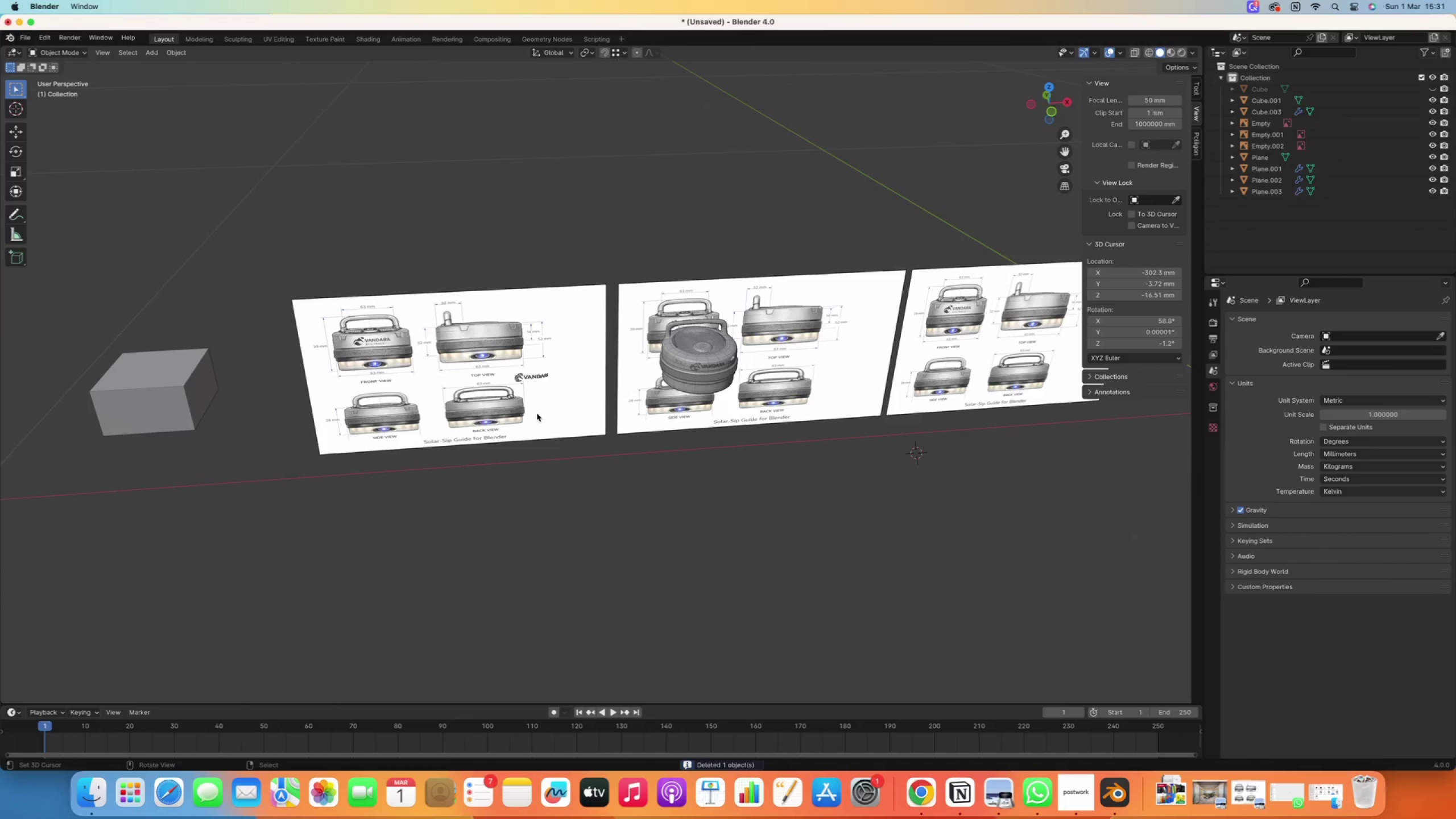 
right_click([536, 379])
 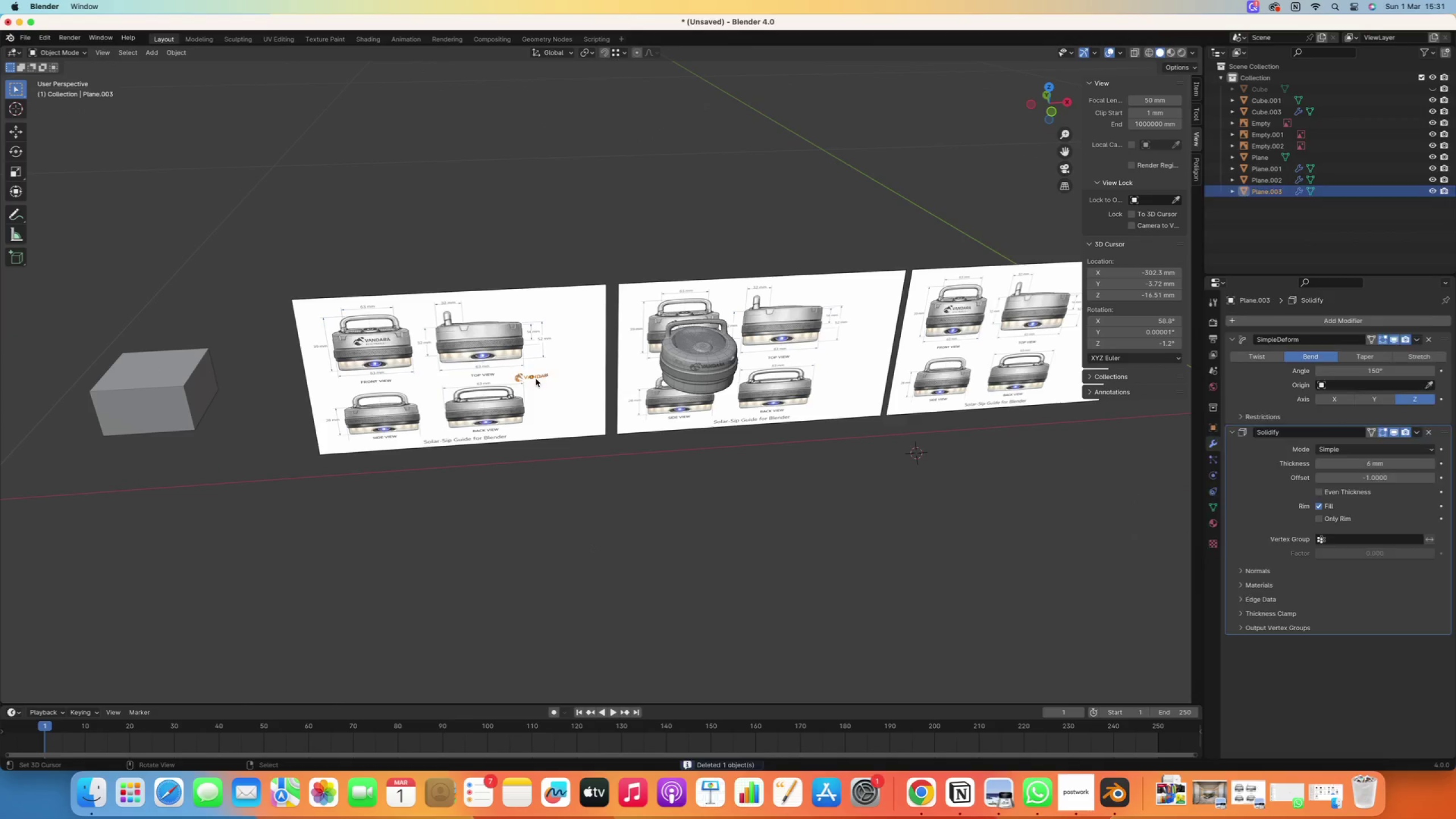 
key(Delete)
 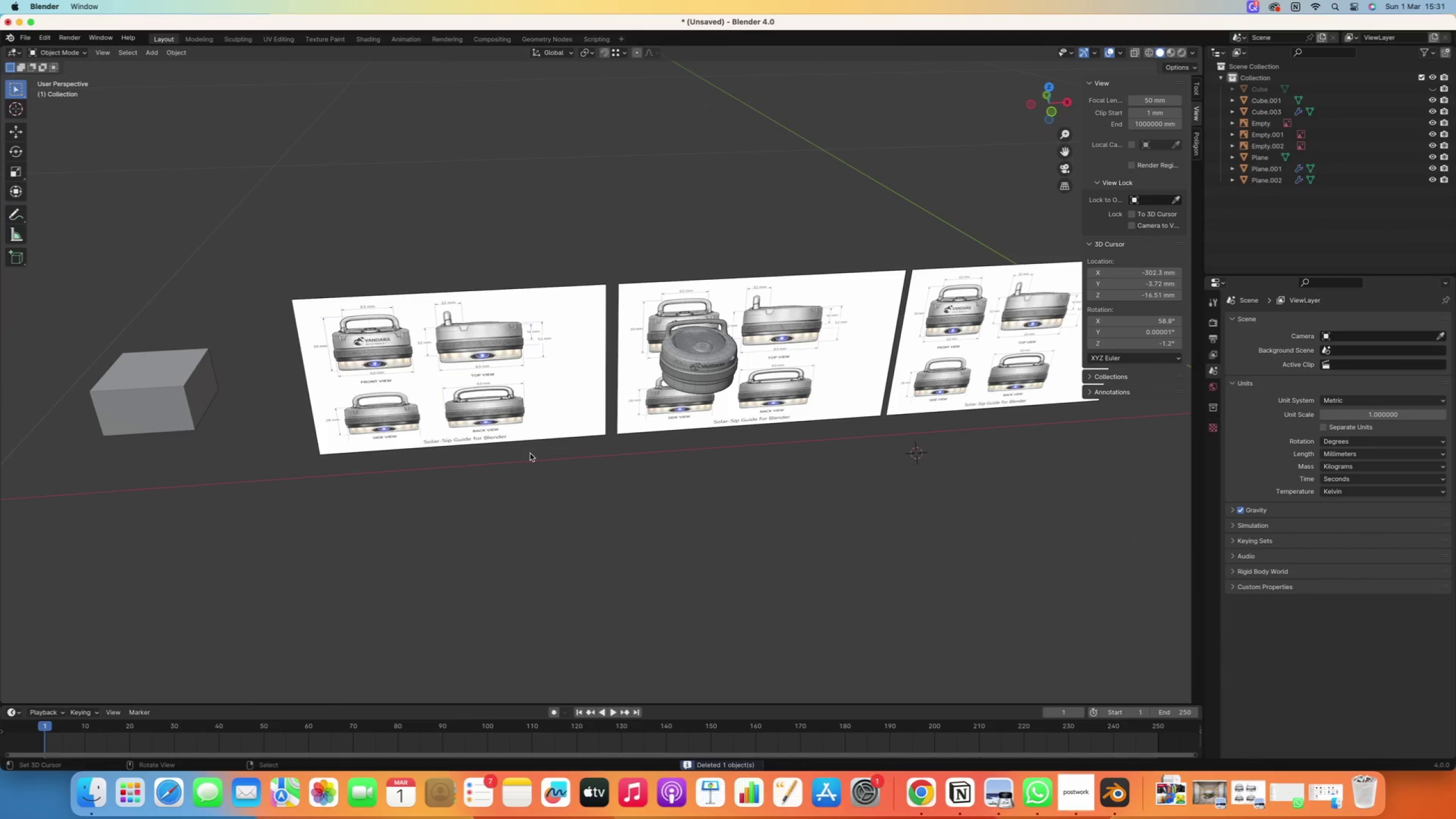 
right_click([587, 487])